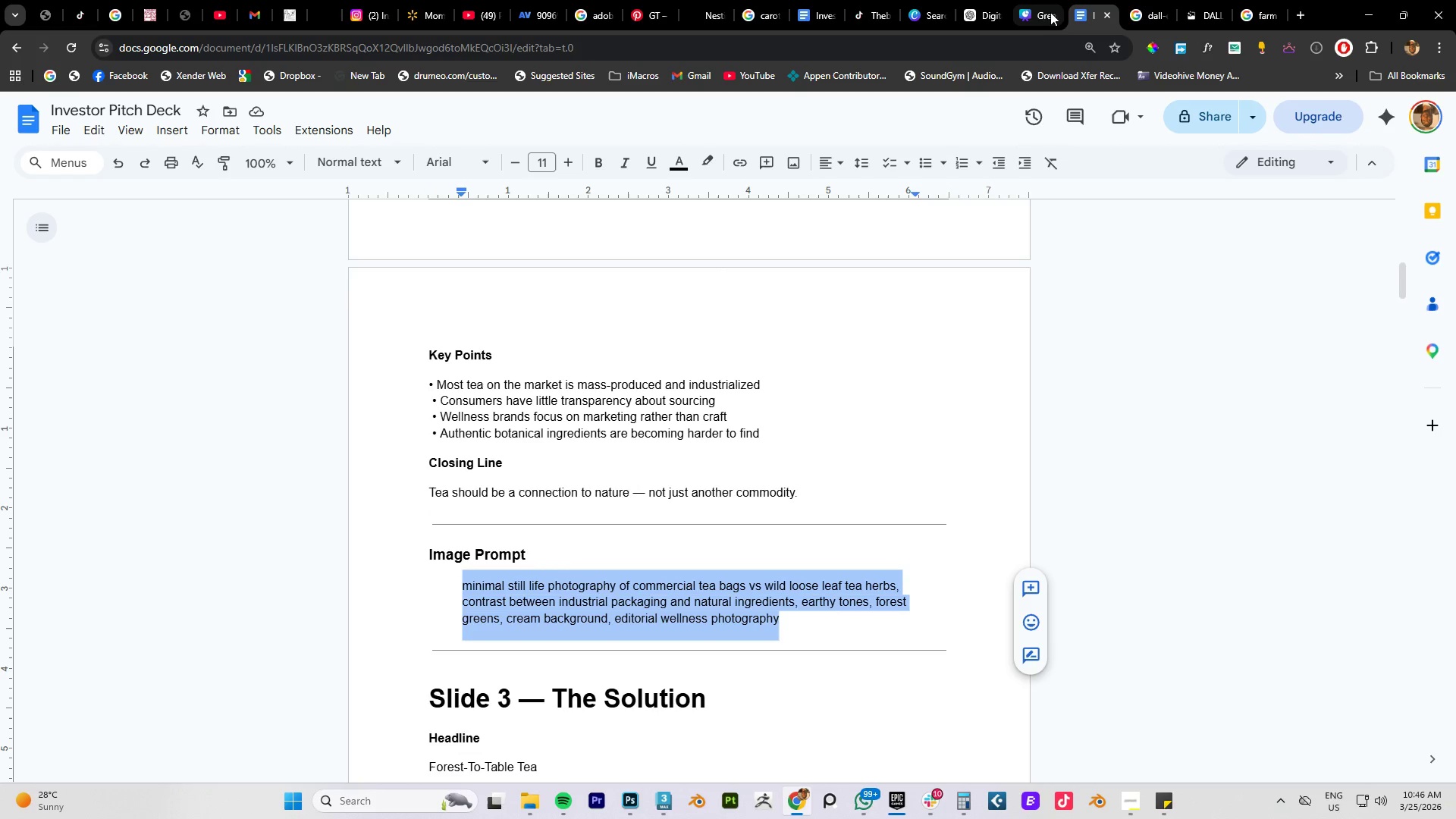 
left_click([1050, 12])
 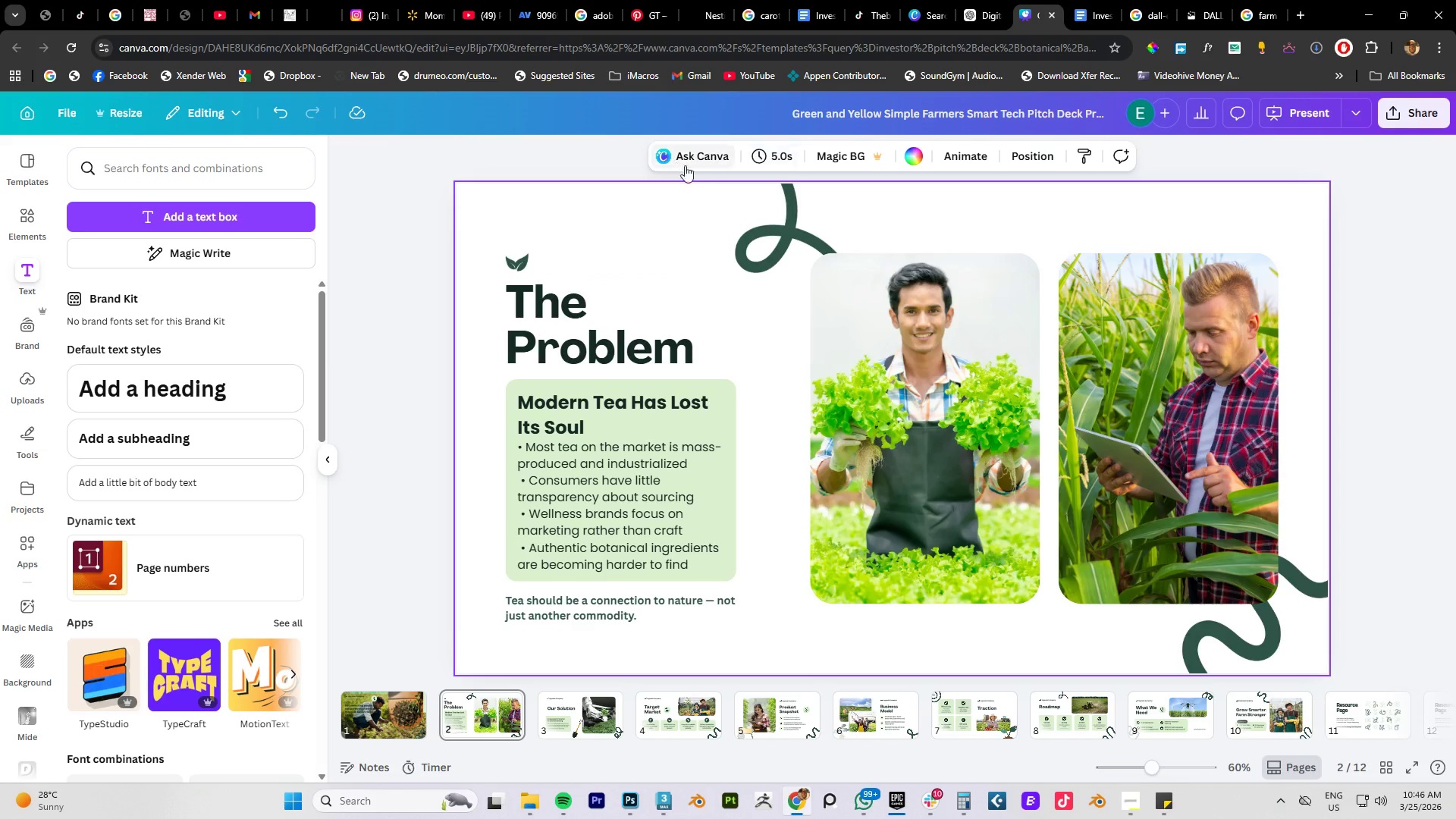 
left_click([698, 157])
 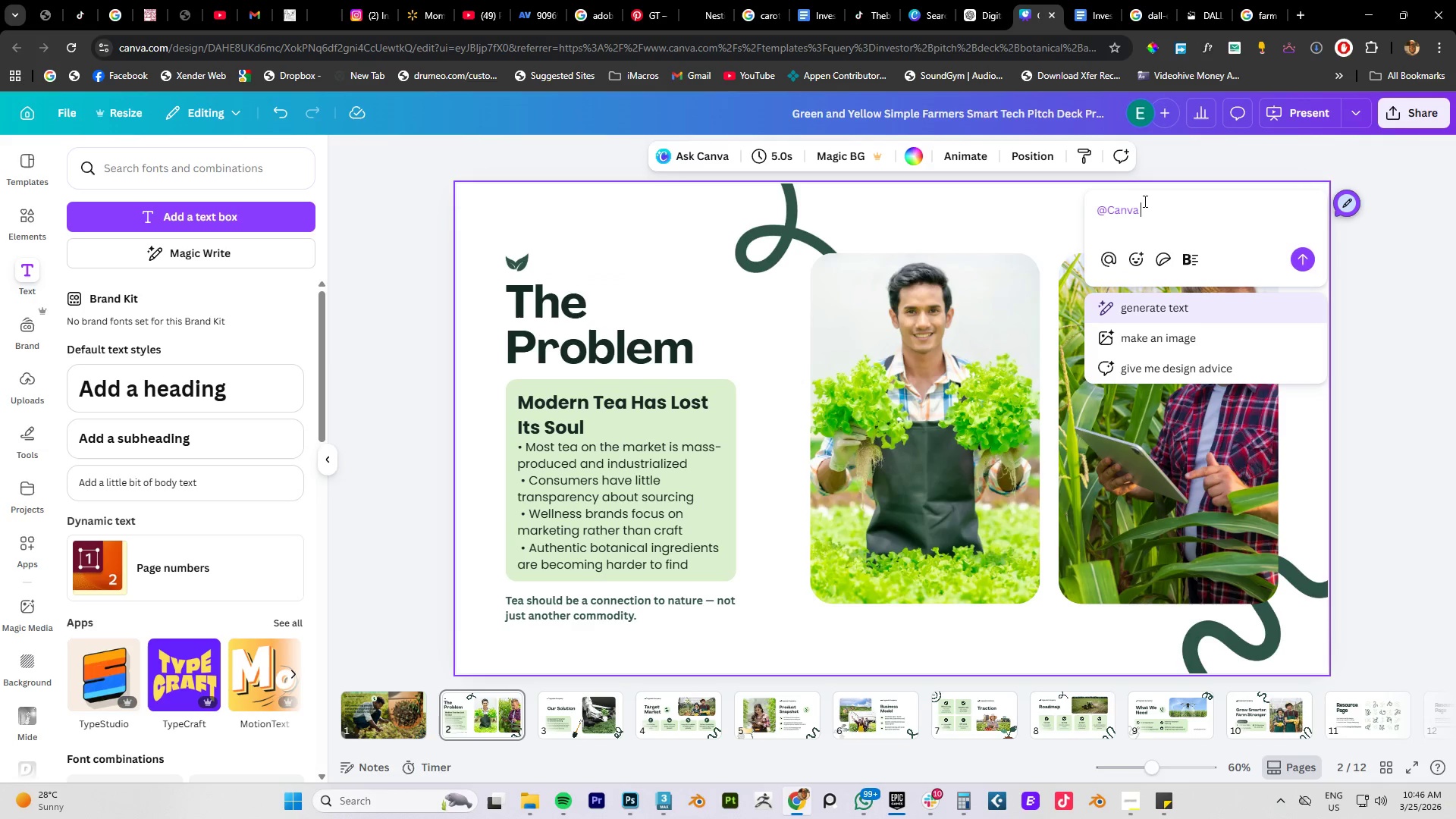 
left_click([1172, 209])
 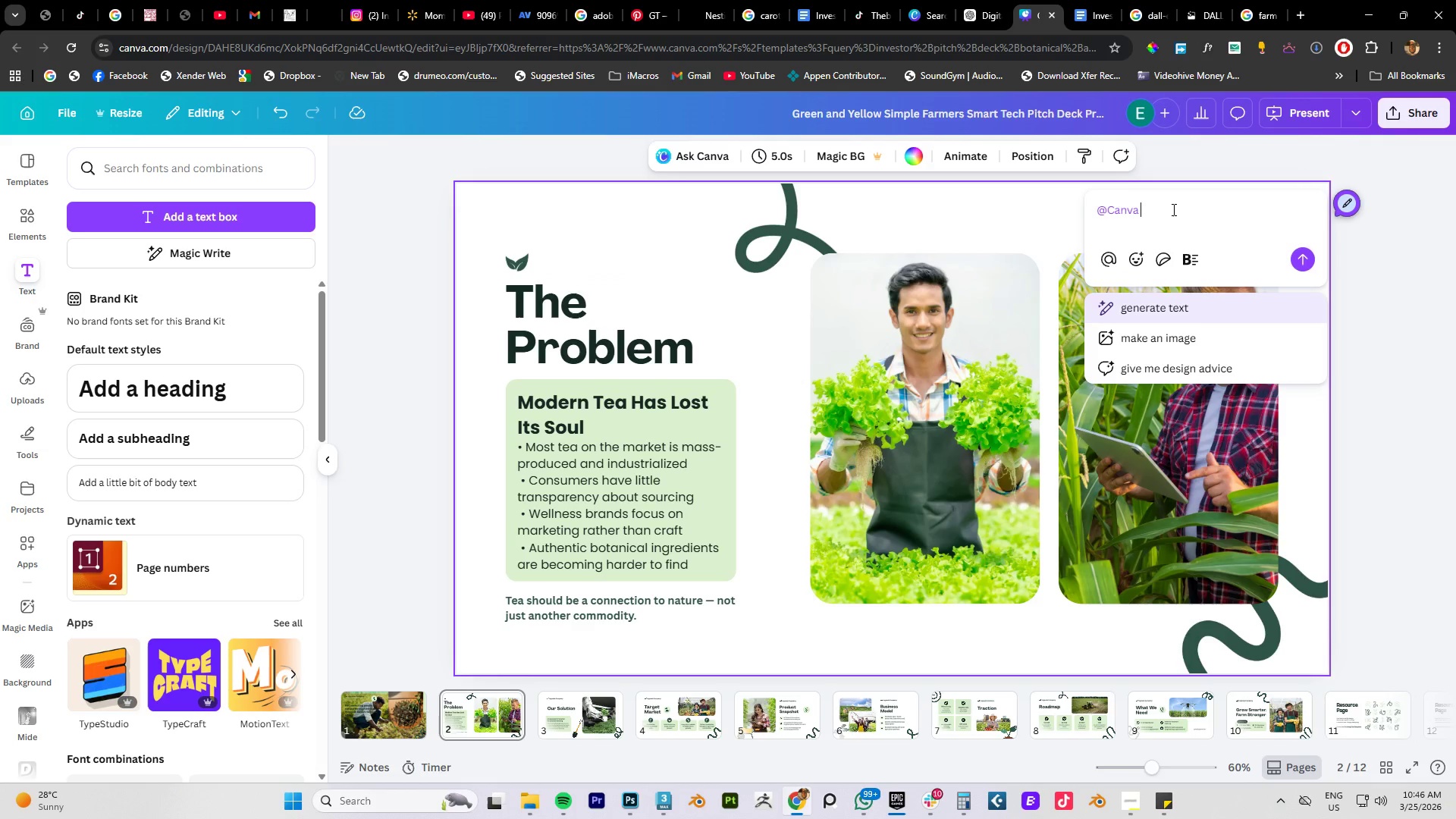 
key(Control+V)
 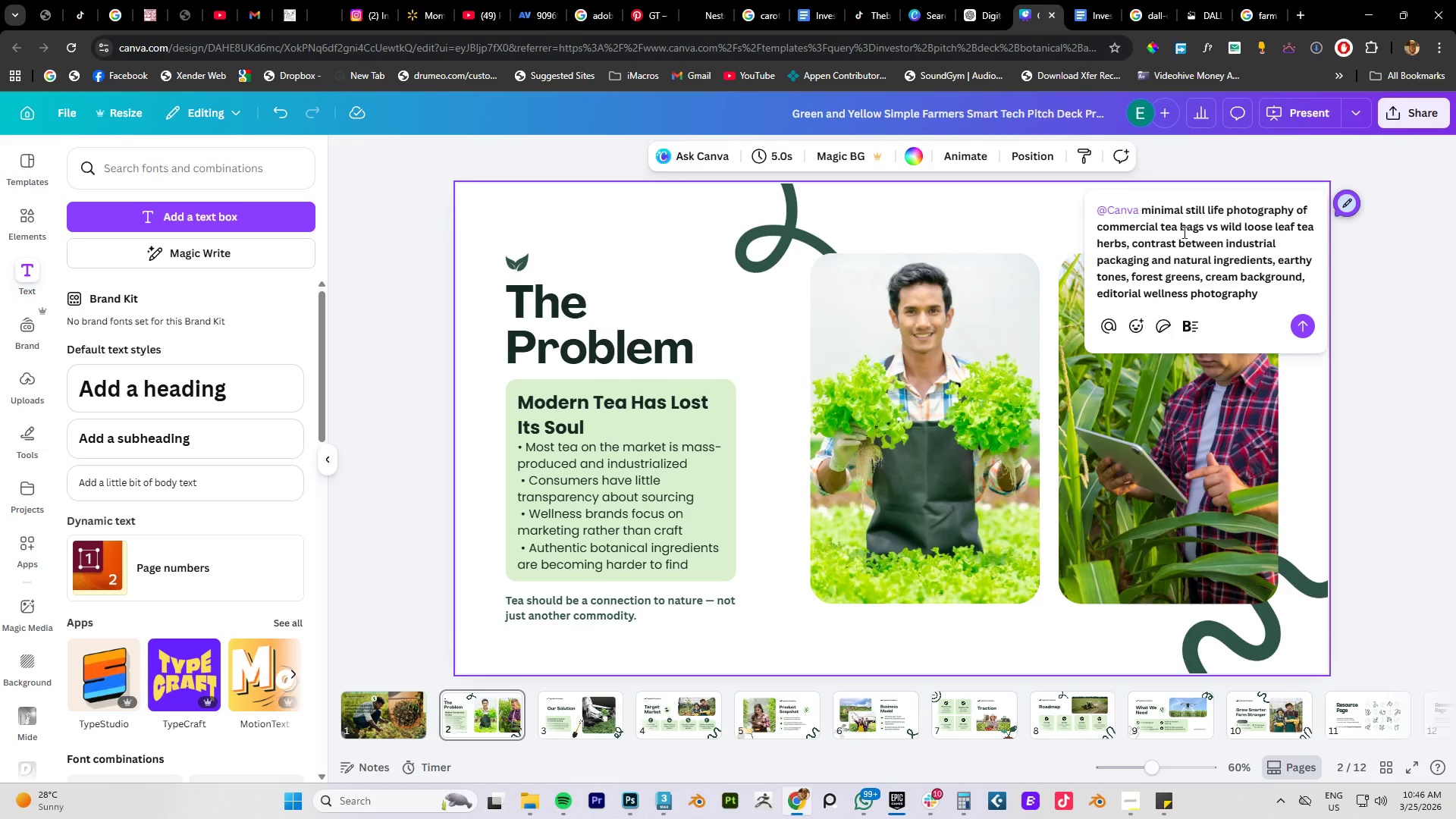 
key(NumpadEnter)
 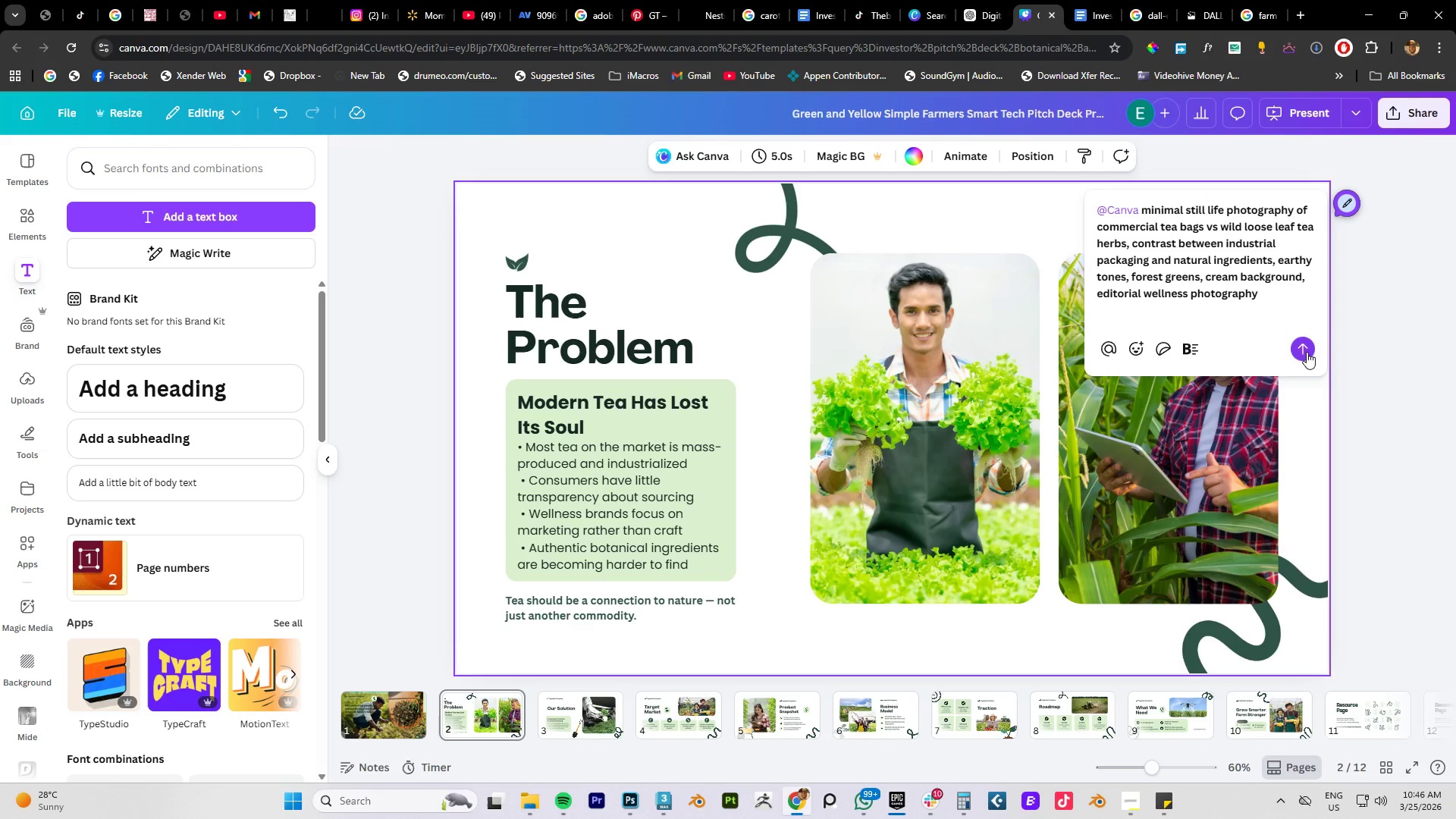 
left_click([1307, 347])
 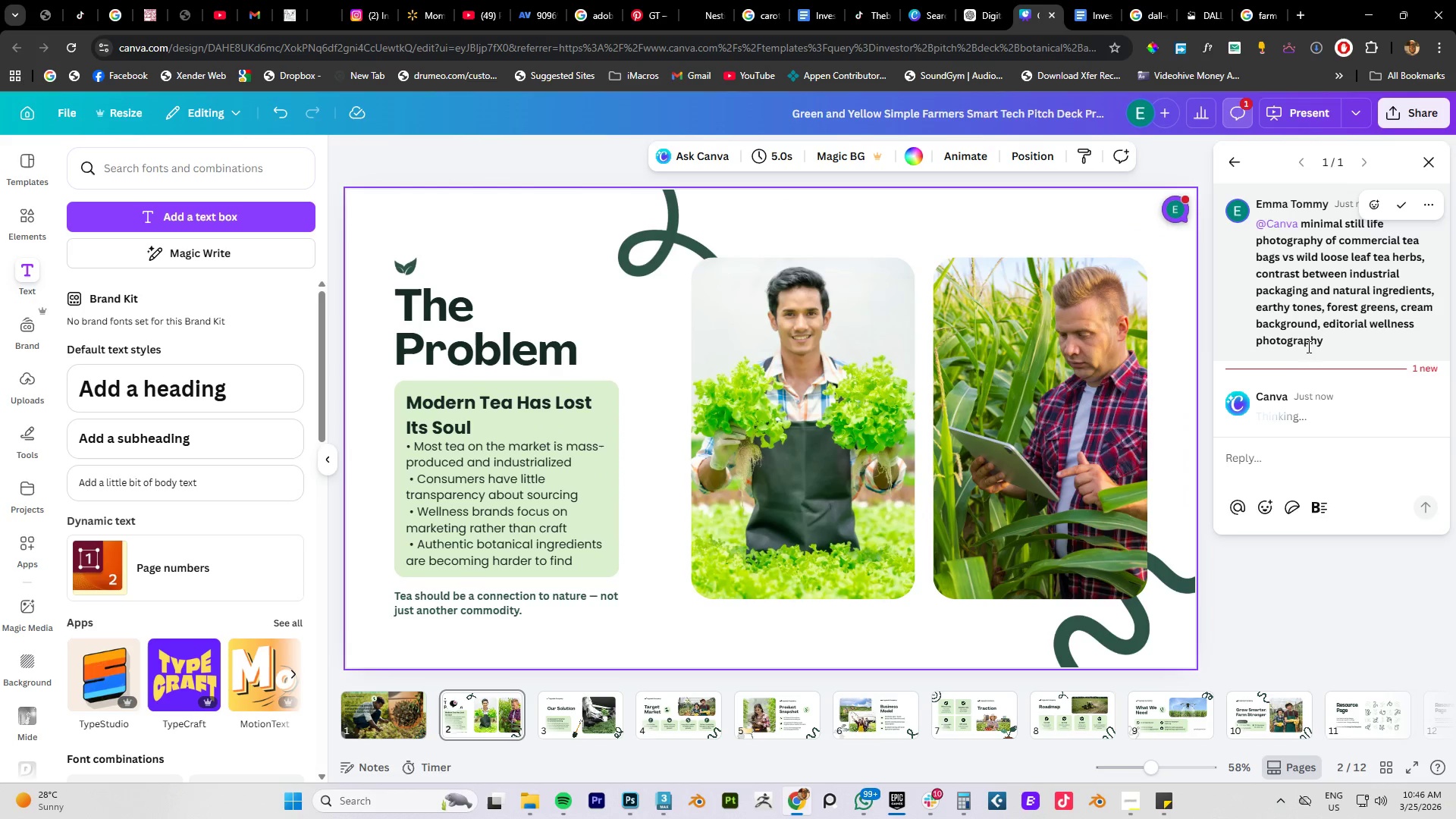 
scroll: coordinate [1354, 413], scroll_direction: down, amount: 2.0
 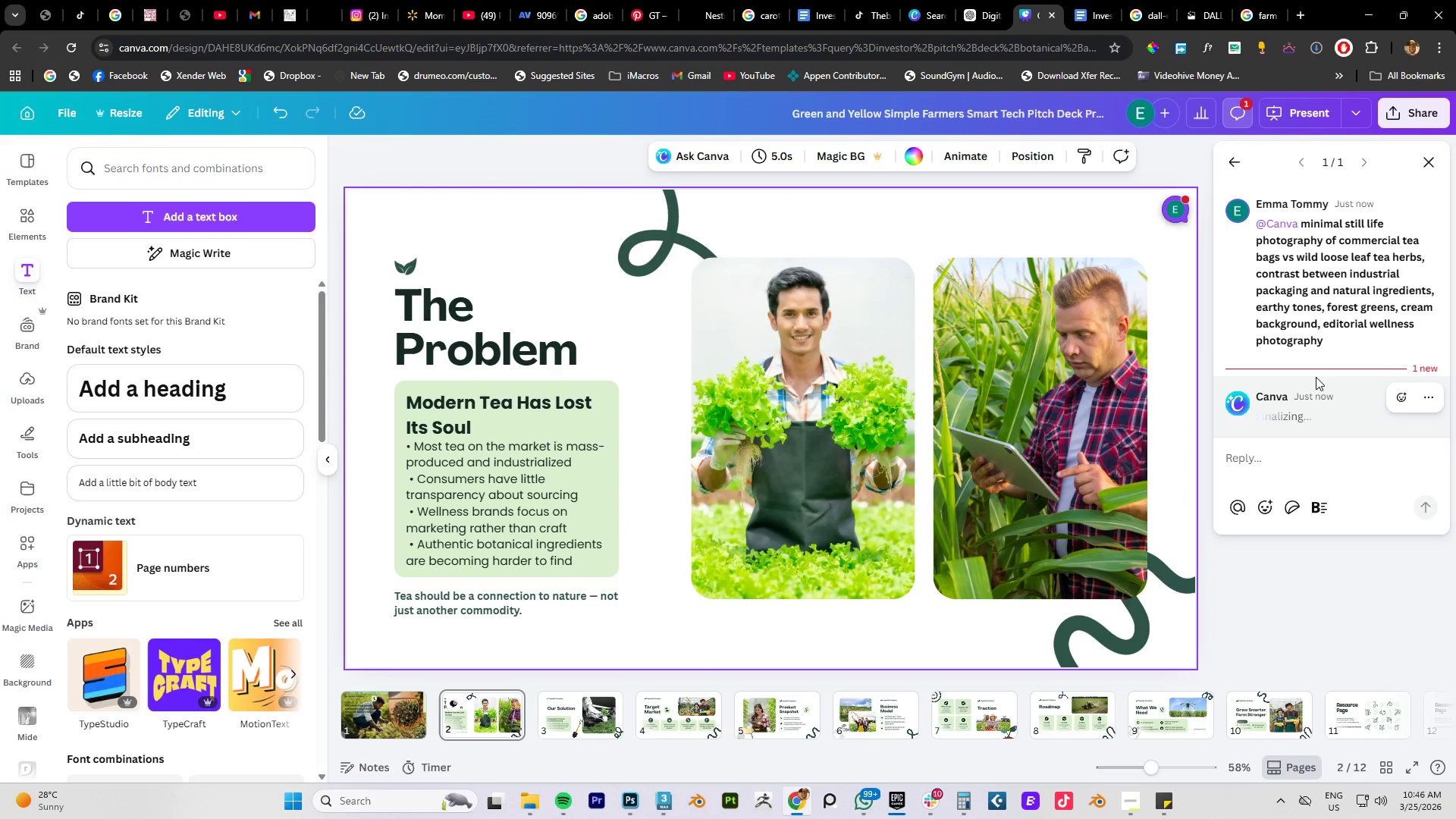 
wait(6.9)
 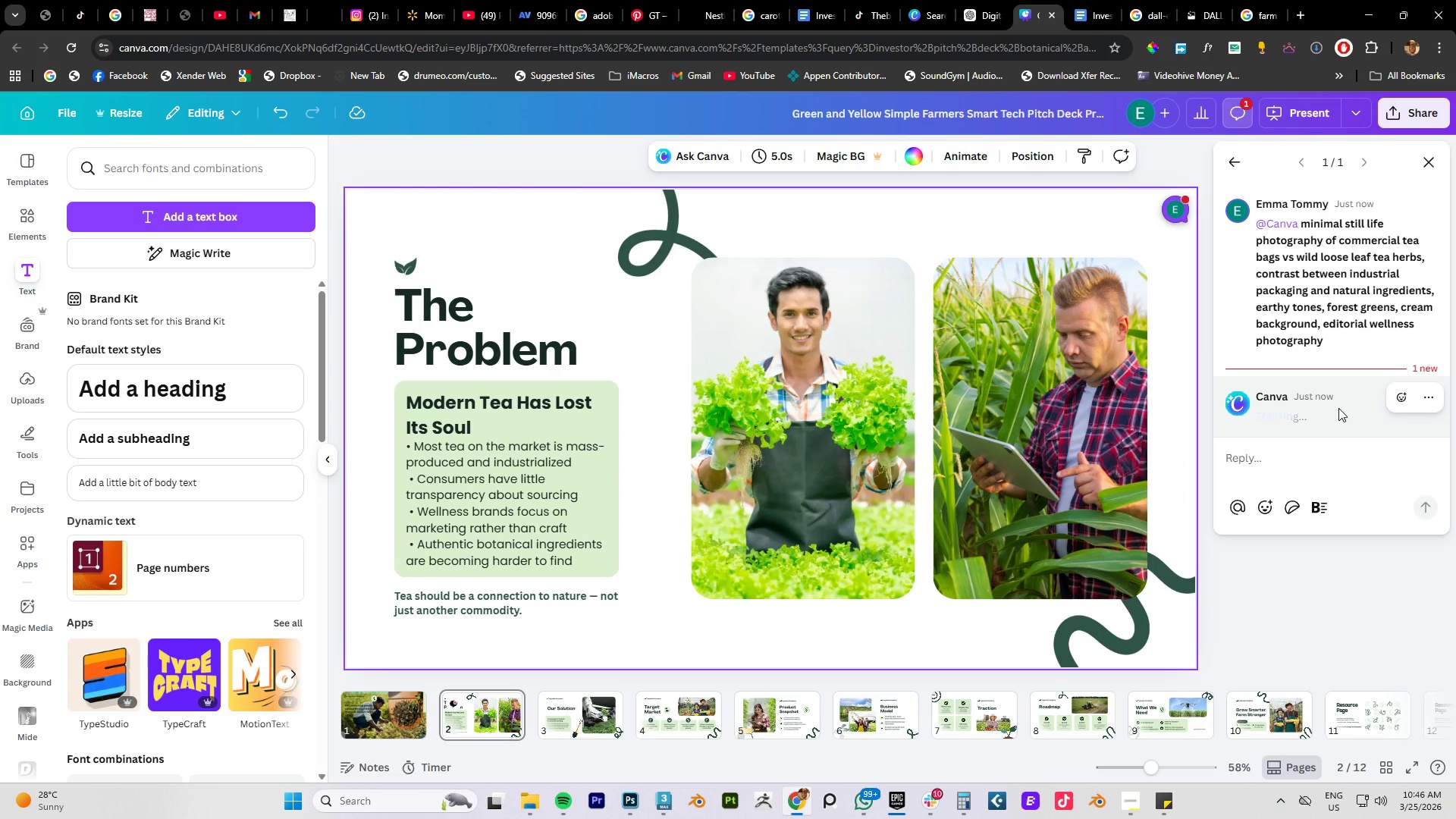 
scroll: coordinate [1319, 411], scroll_direction: down, amount: 3.0
 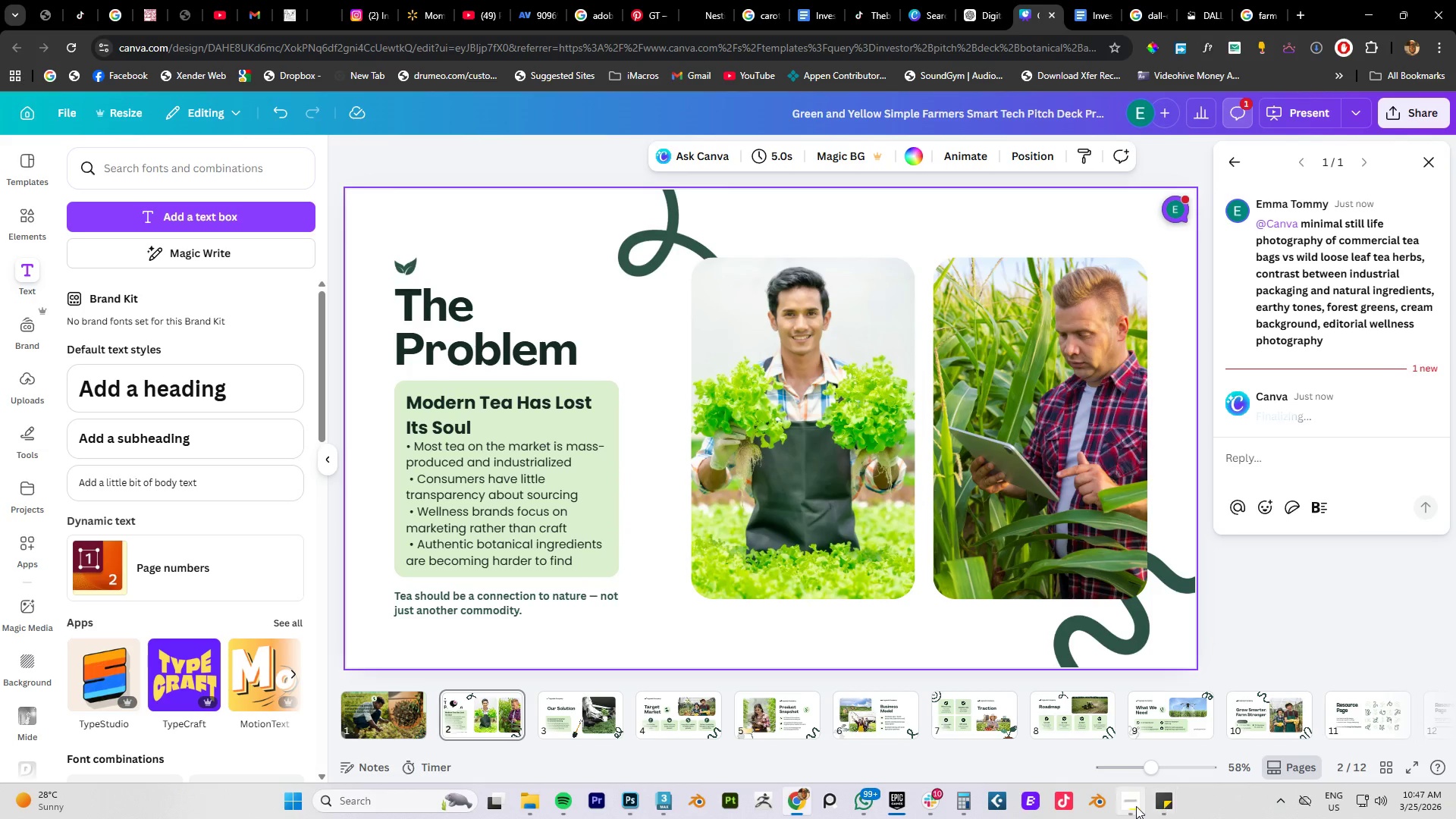 
left_click([1132, 806])